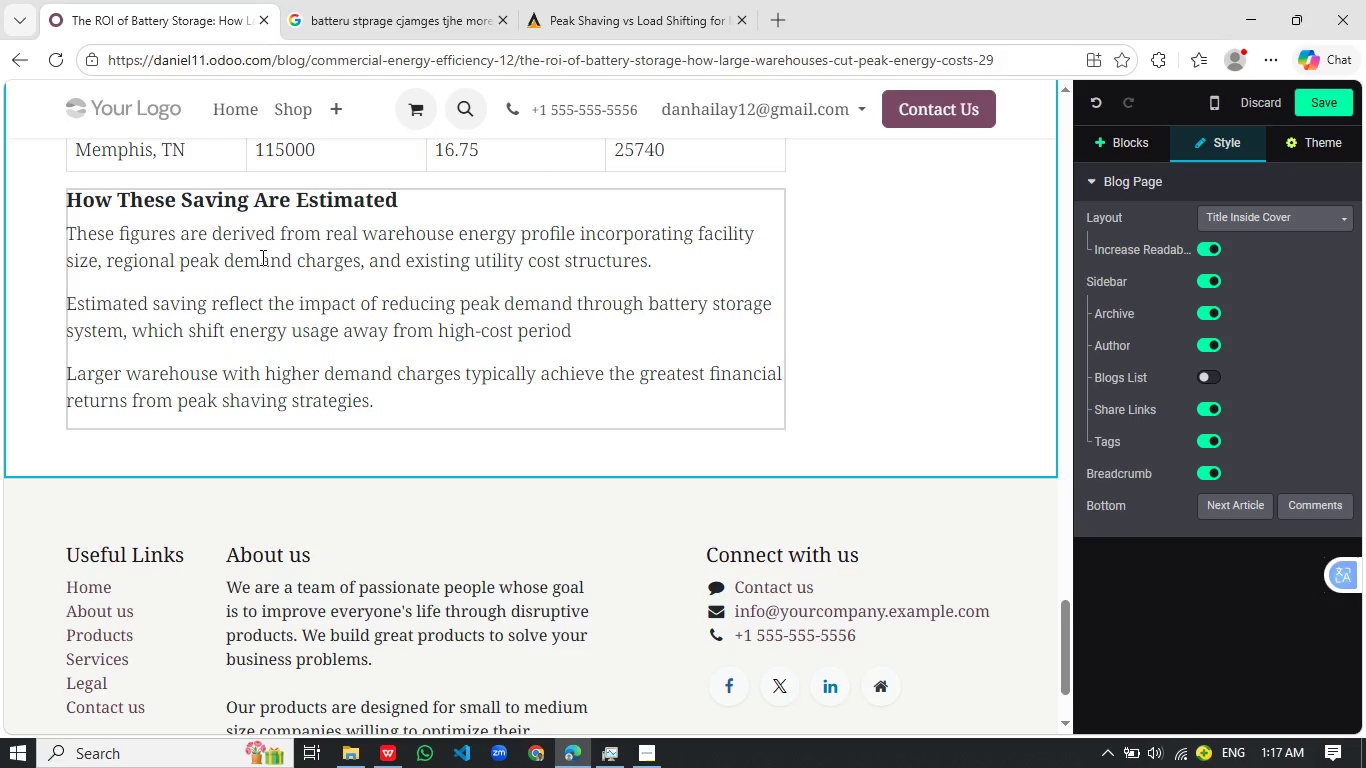 
left_click([1149, 151])
 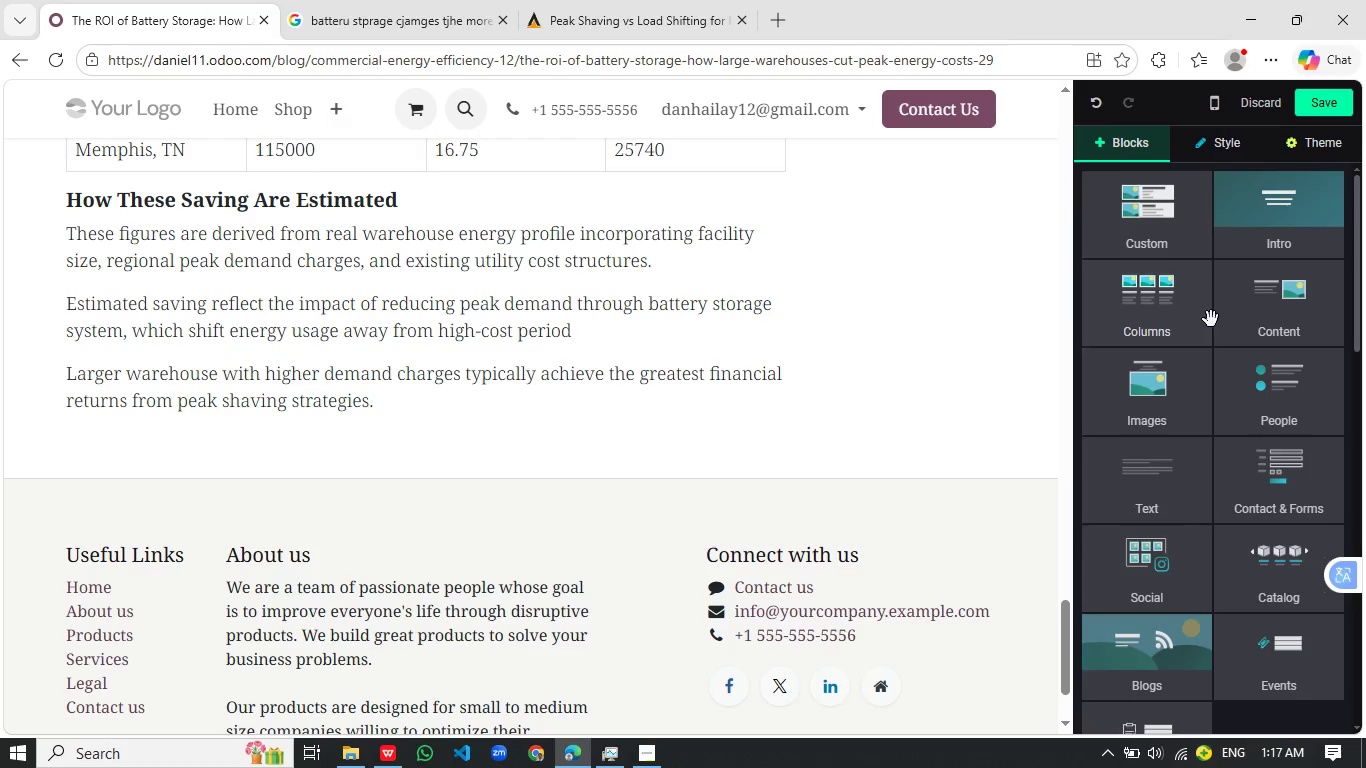 
left_click([1135, 318])
 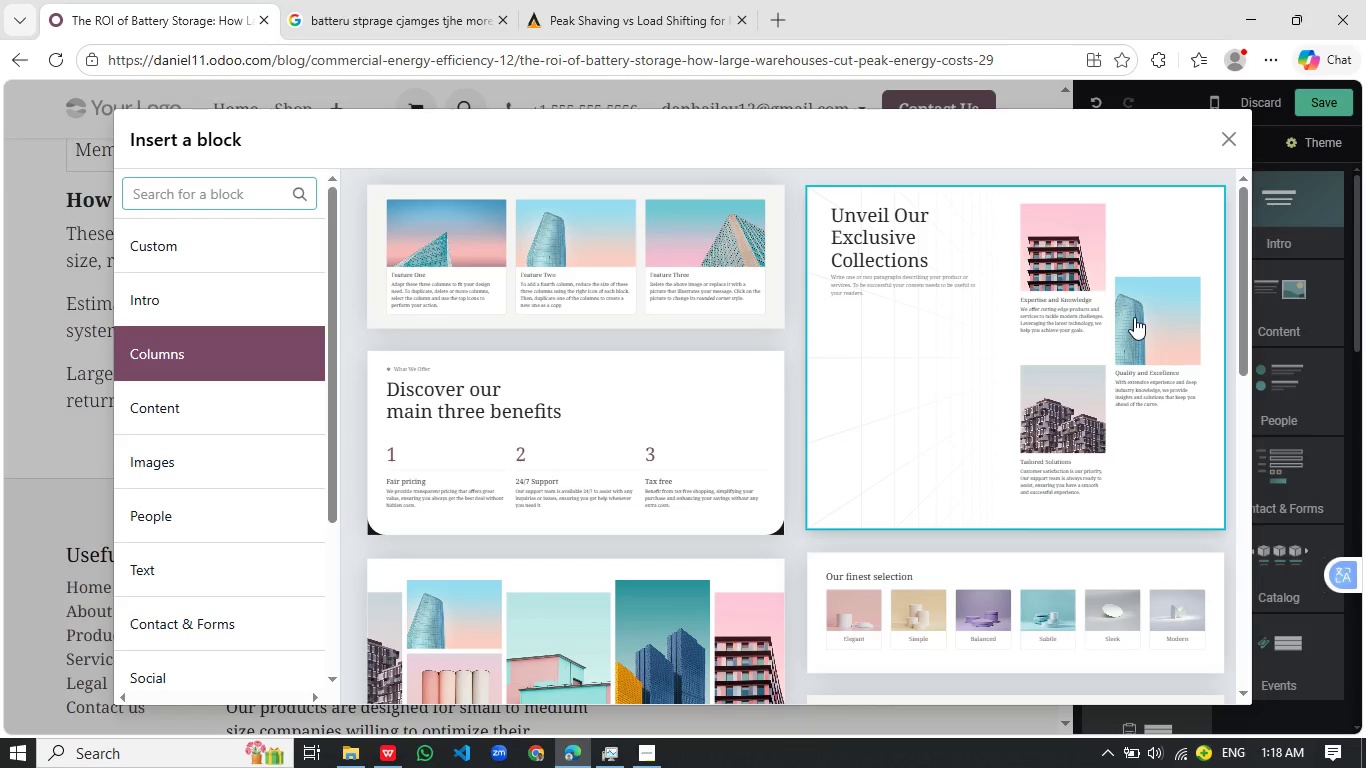 
wait(15.2)
 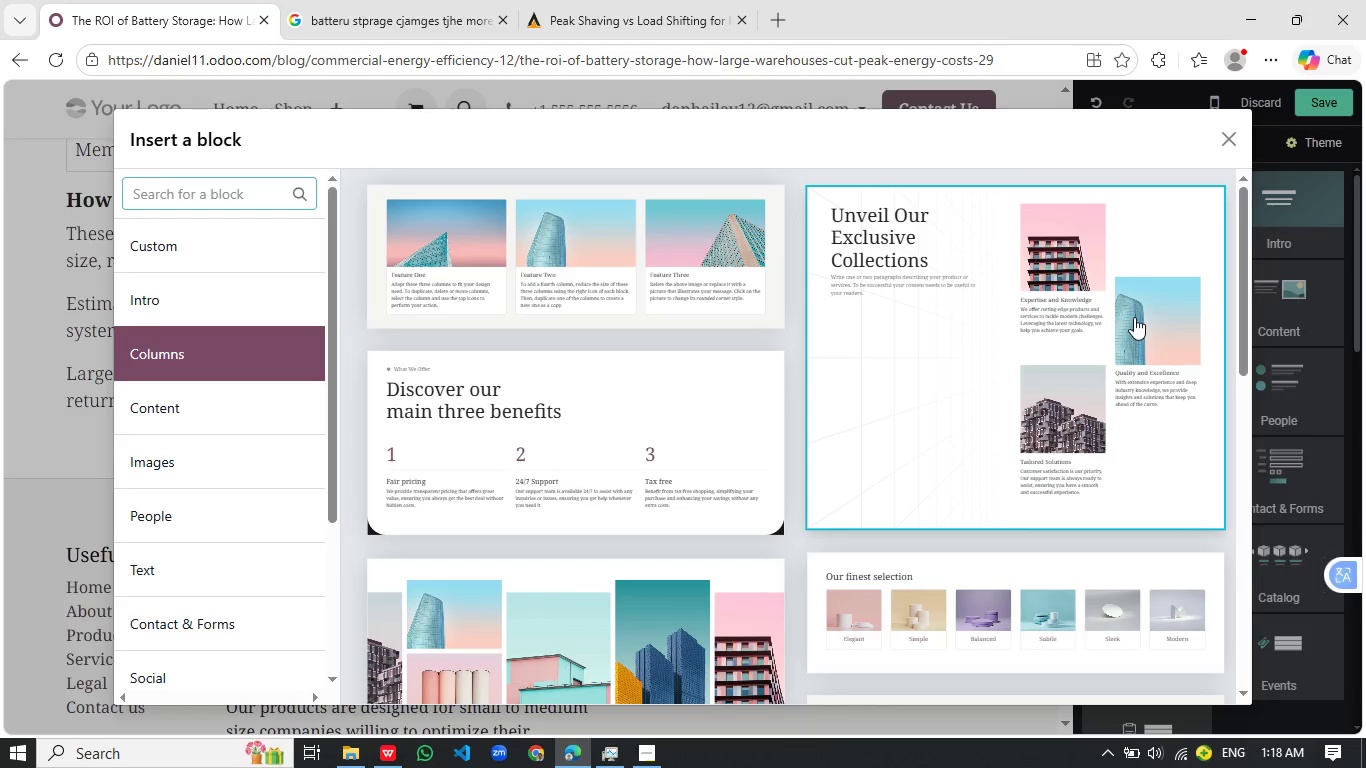 
scroll: coordinate [1124, 372], scroll_direction: down, amount: 17.0
 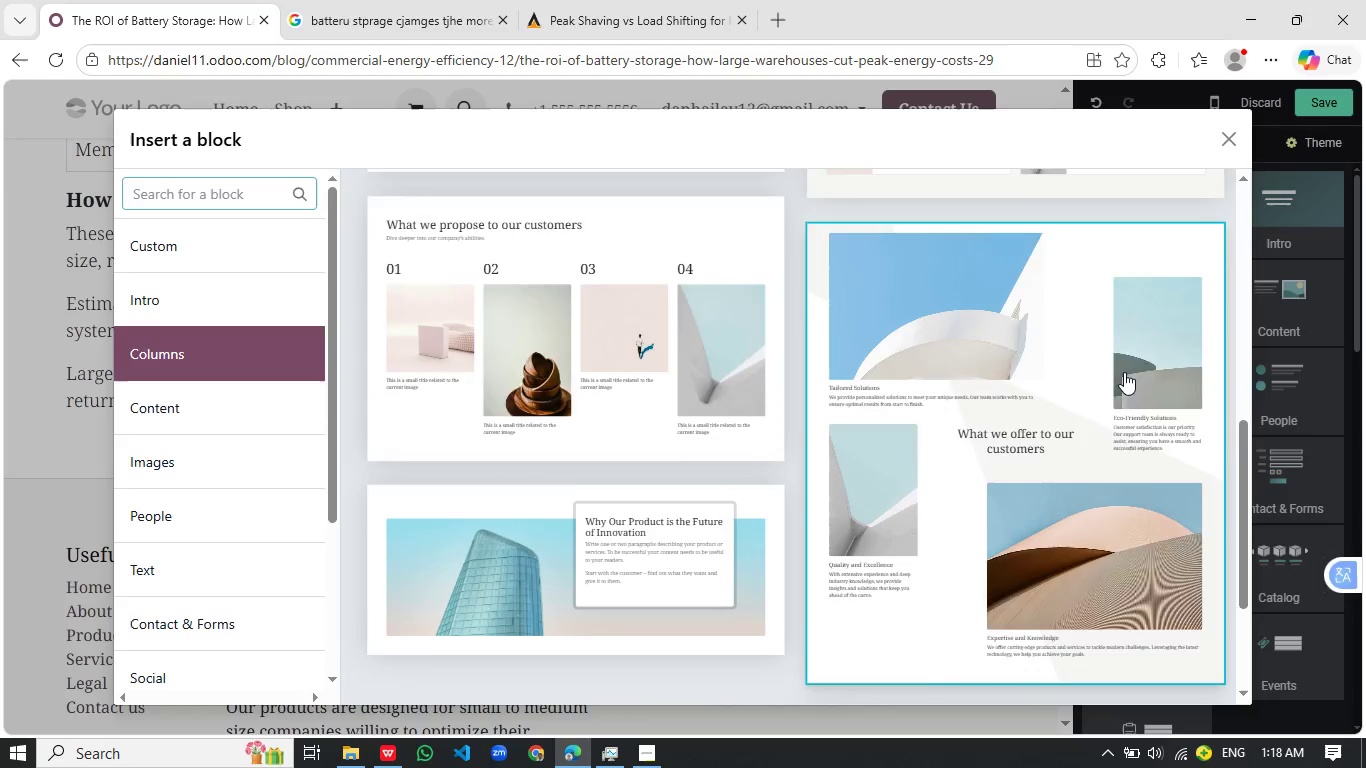 
scroll: coordinate [1124, 371], scroll_direction: up, amount: 60.0
 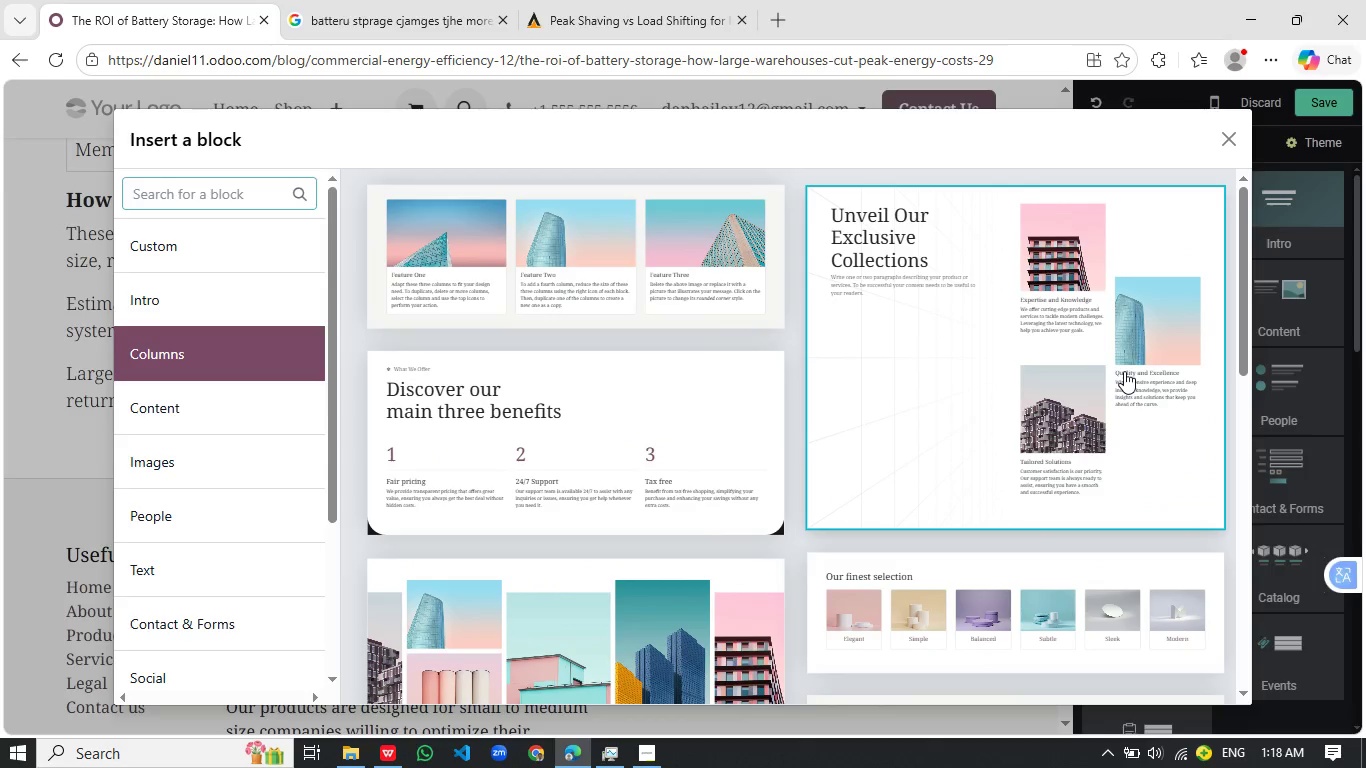 
key(Alt+Tab)
 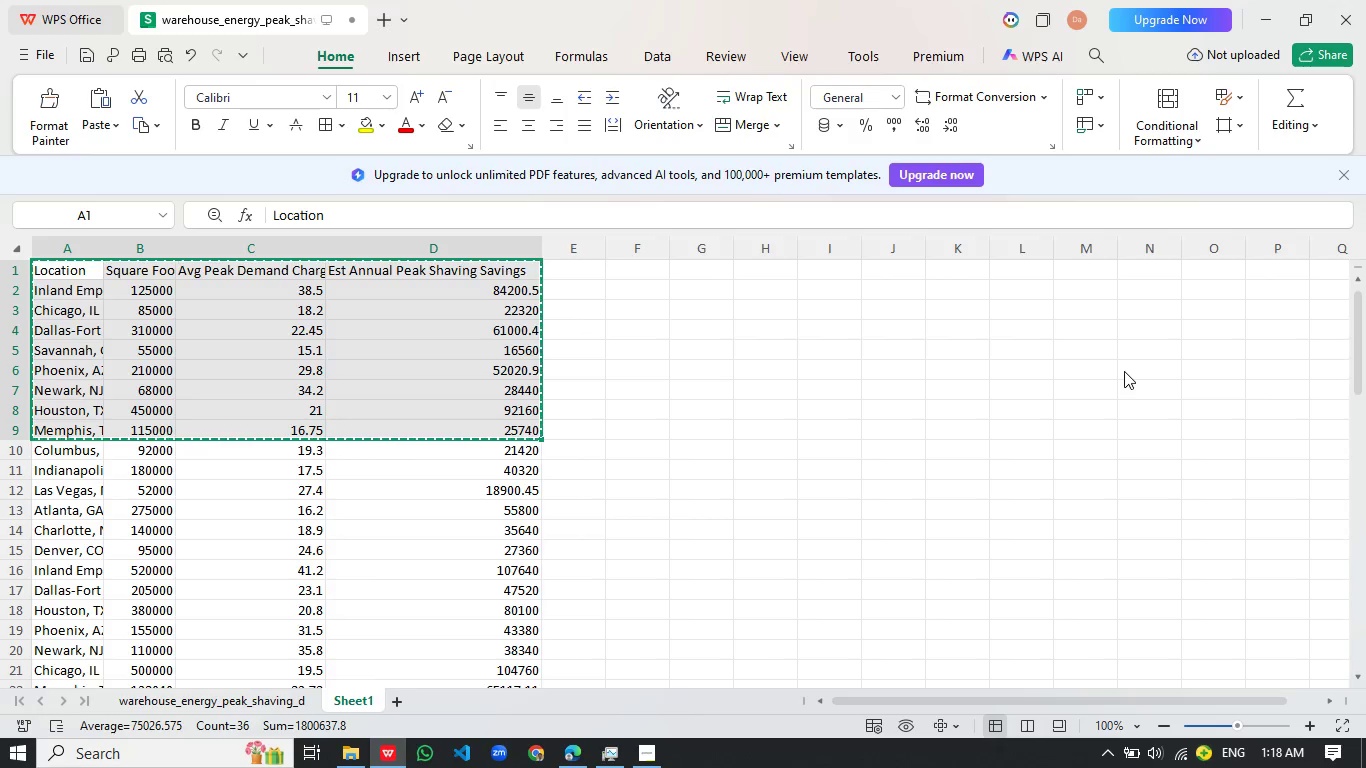 
key(Alt+Tab)
 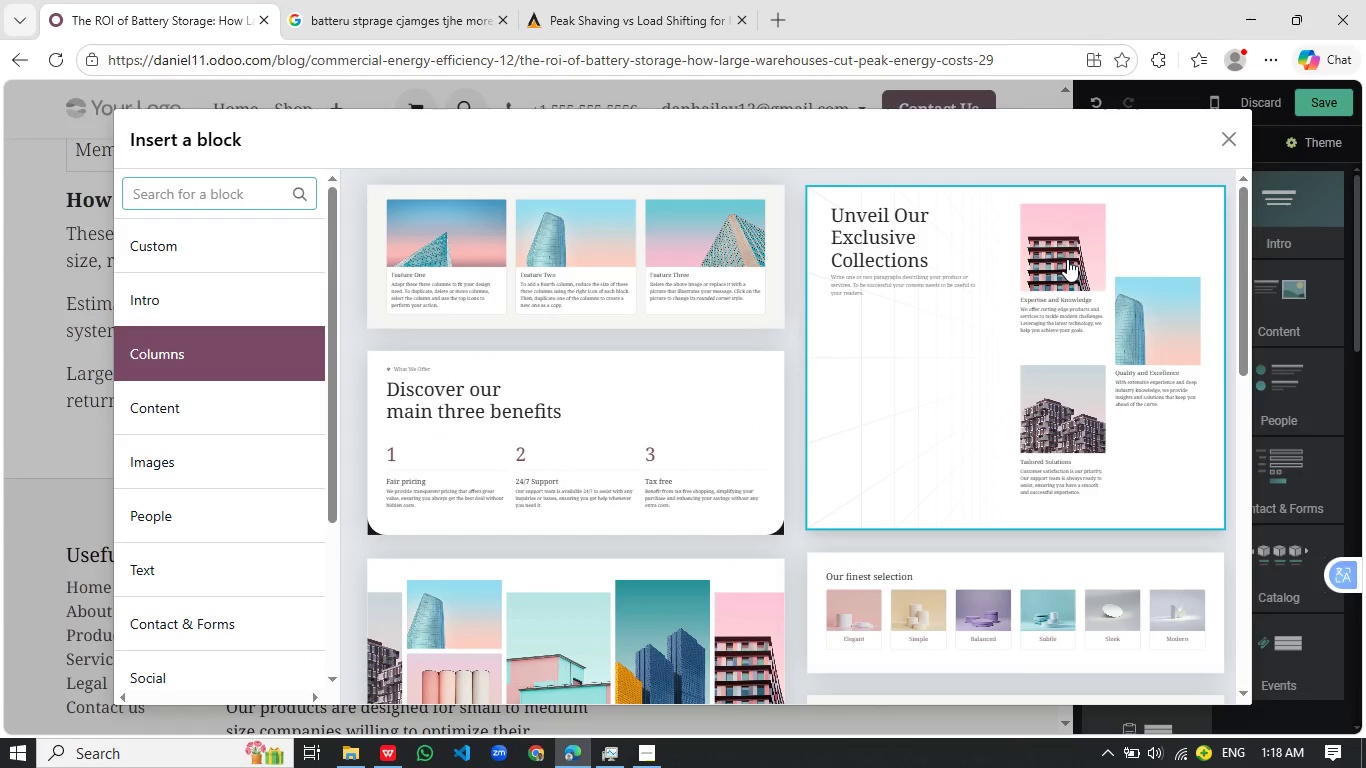 
wait(7.64)
 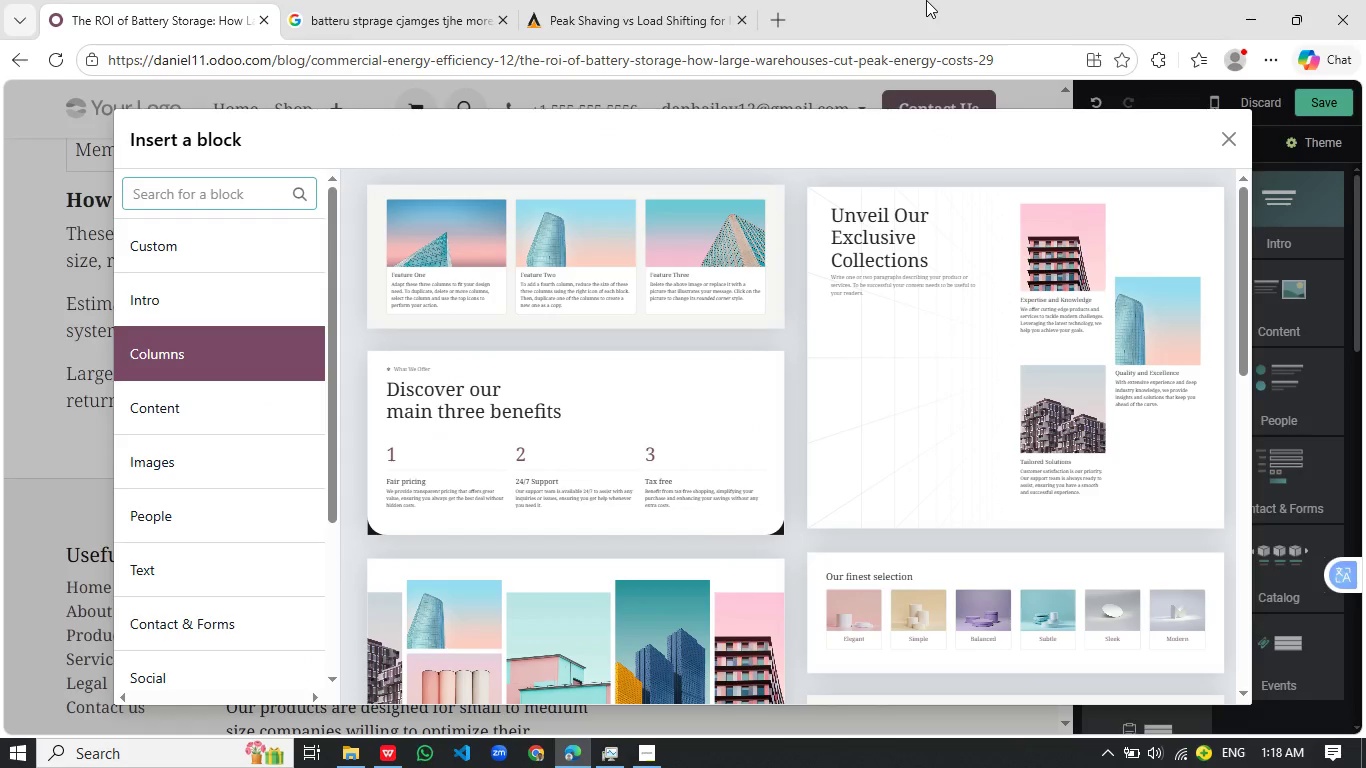 
scroll: coordinate [911, 361], scroll_direction: down, amount: 16.0
 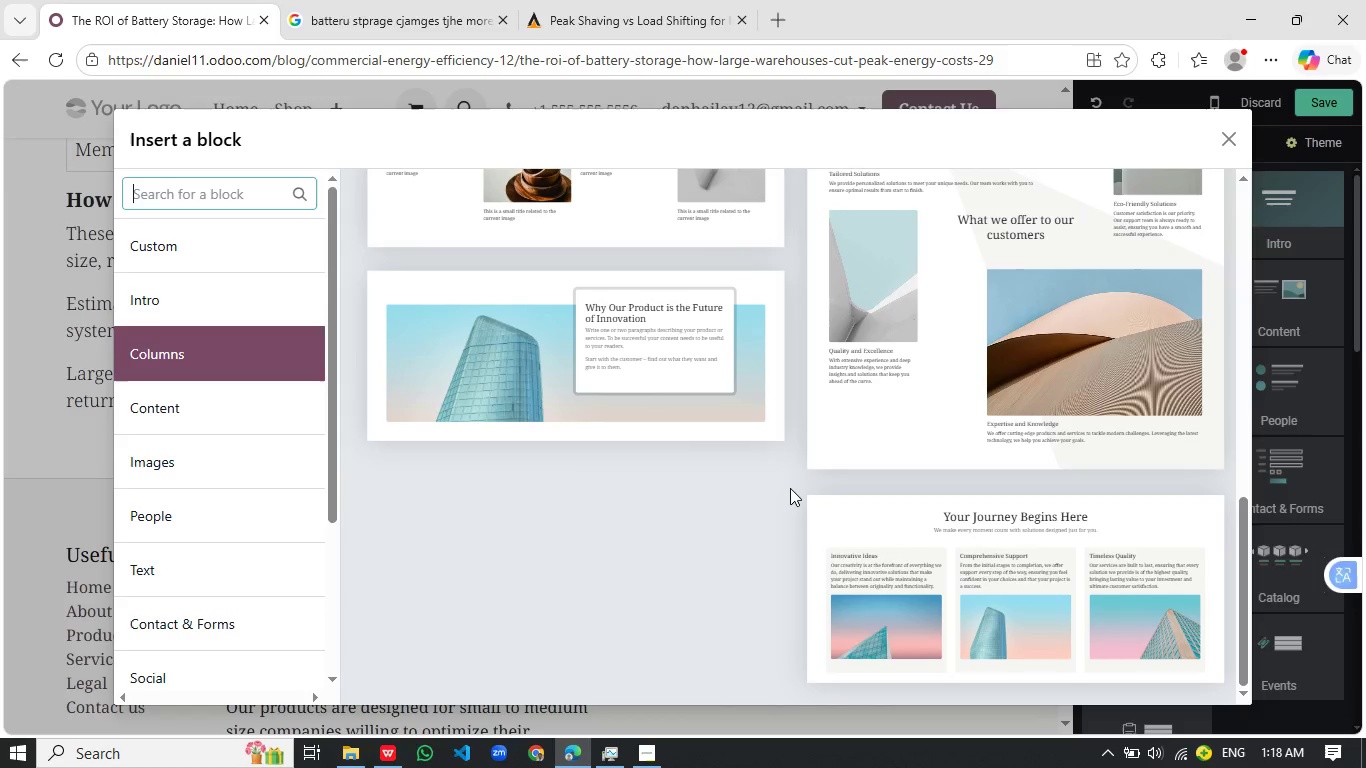 
key(Alt+AltLeft)
 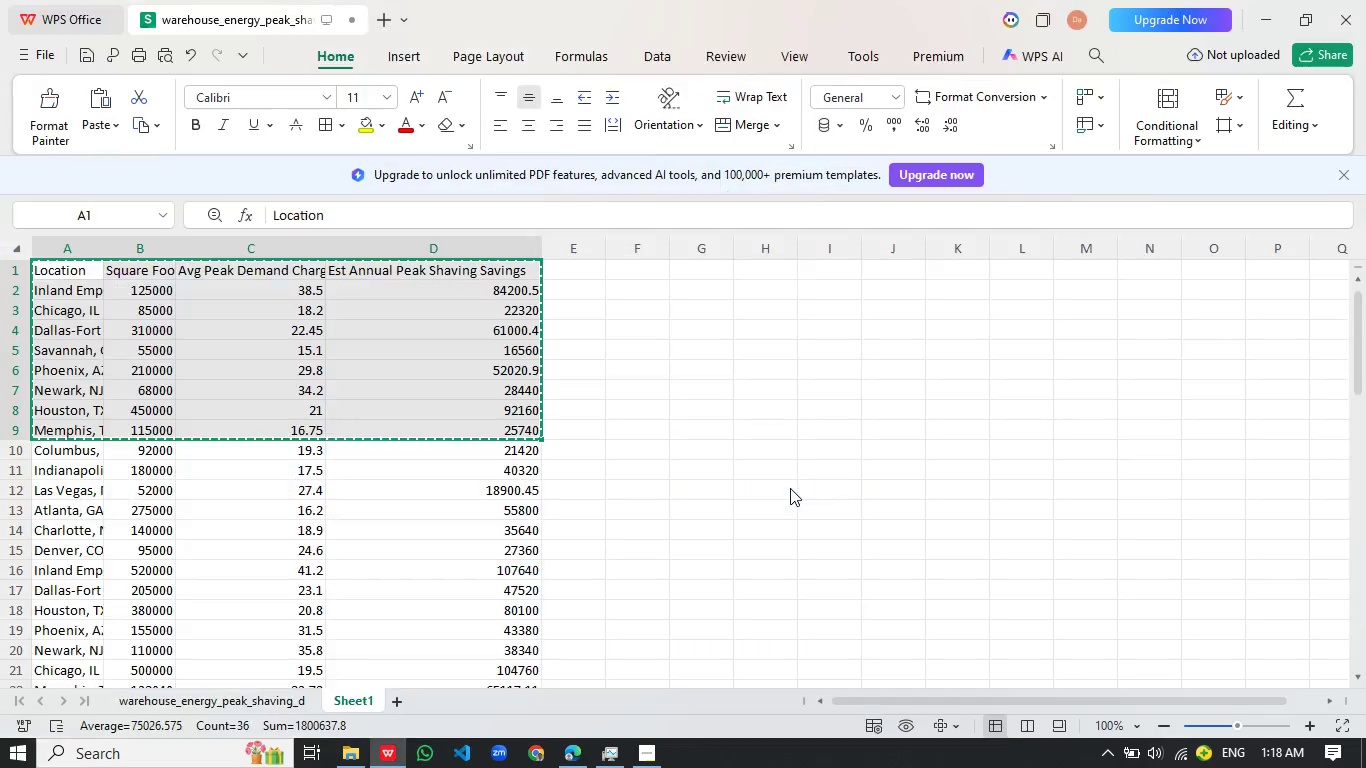 
key(Alt+Tab)
 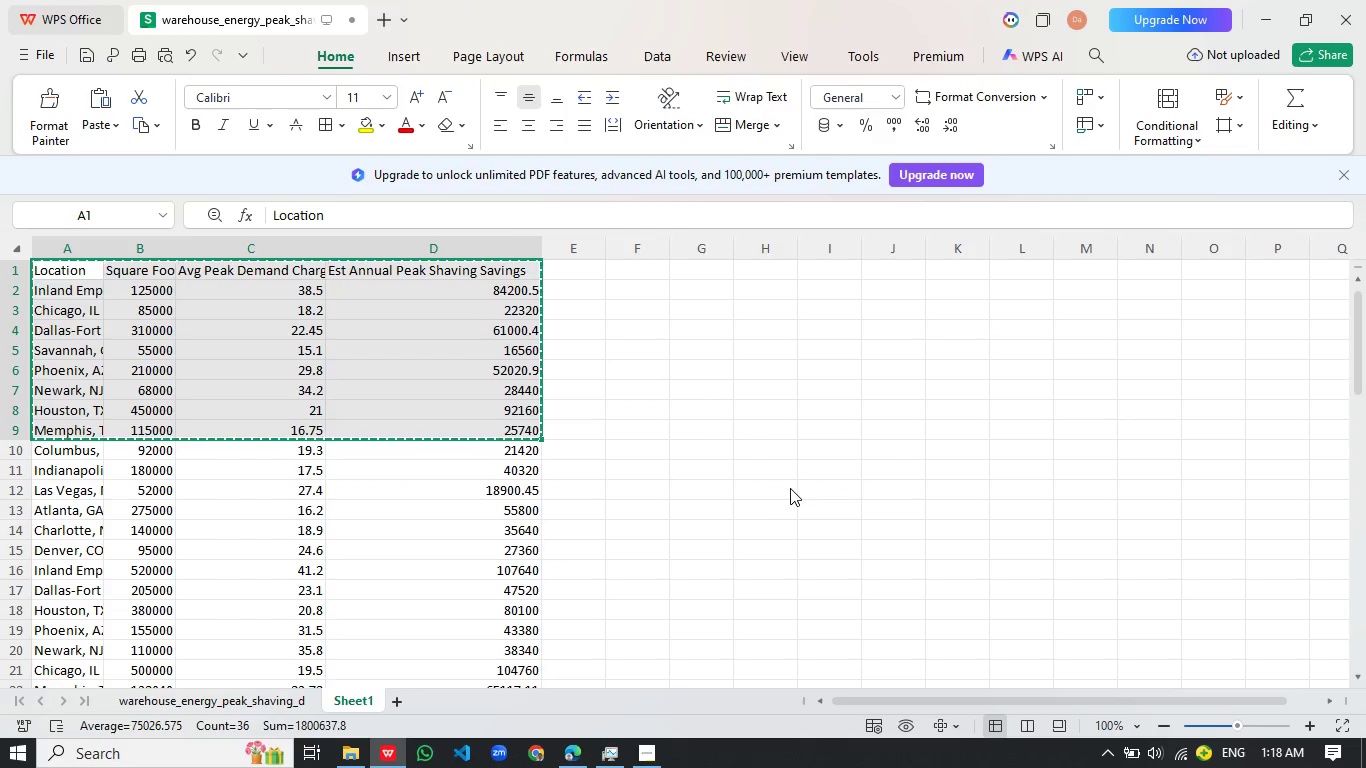 
key(Alt+Tab)
 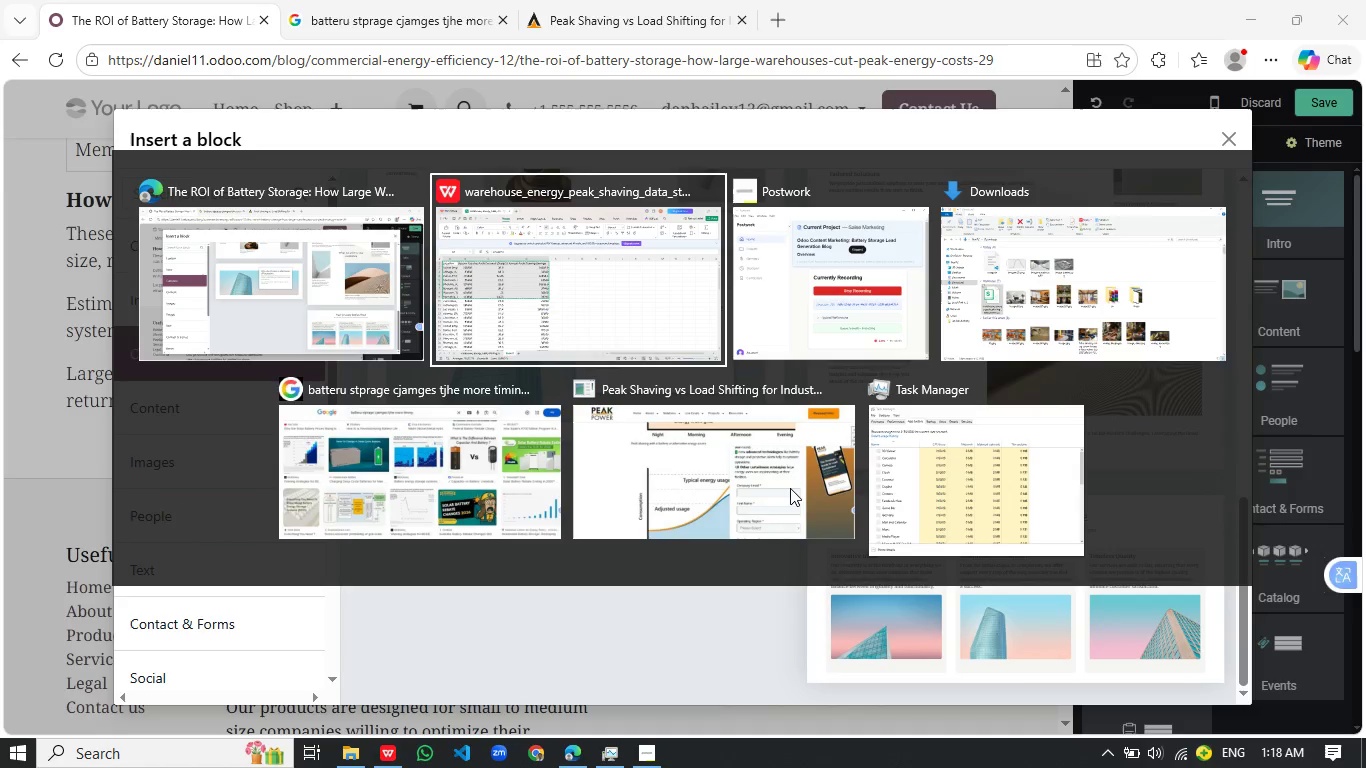 
key(Alt+Tab)
 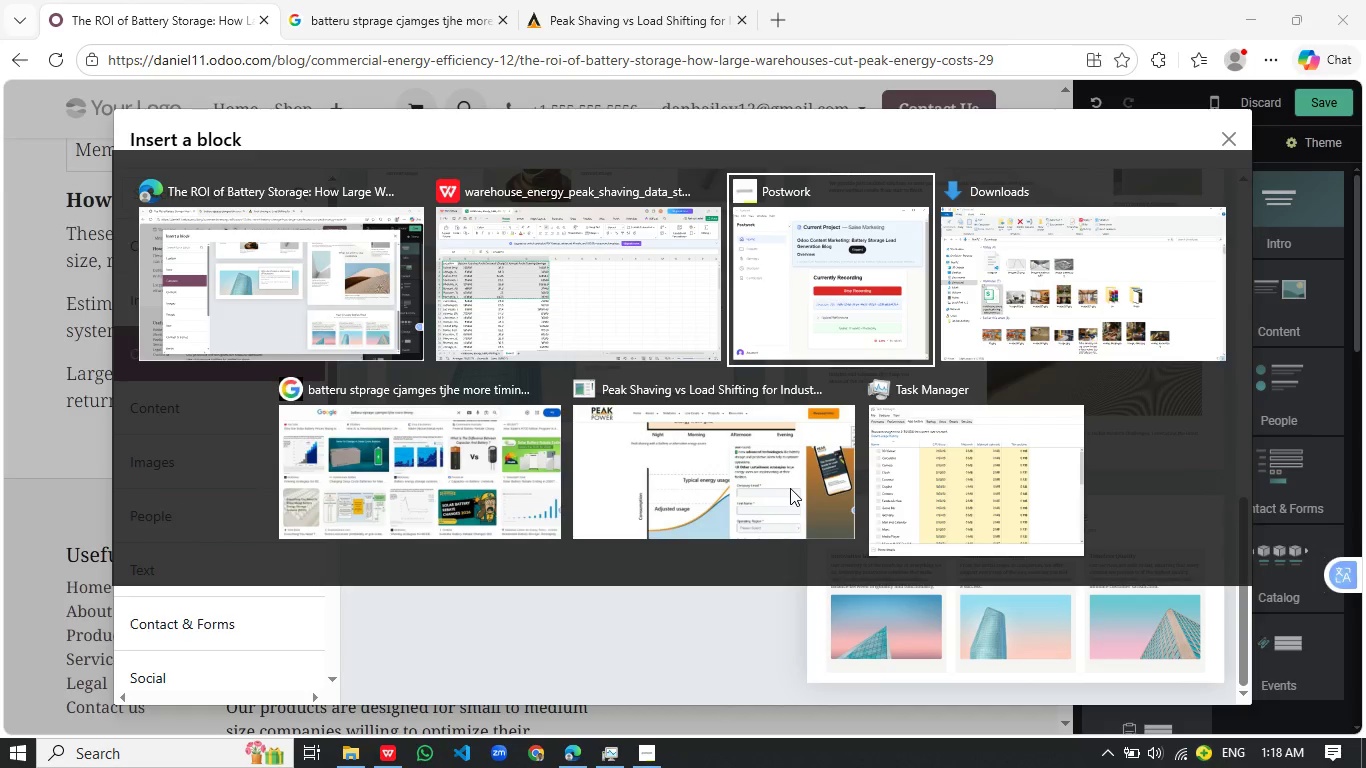 
key(Alt+Tab)